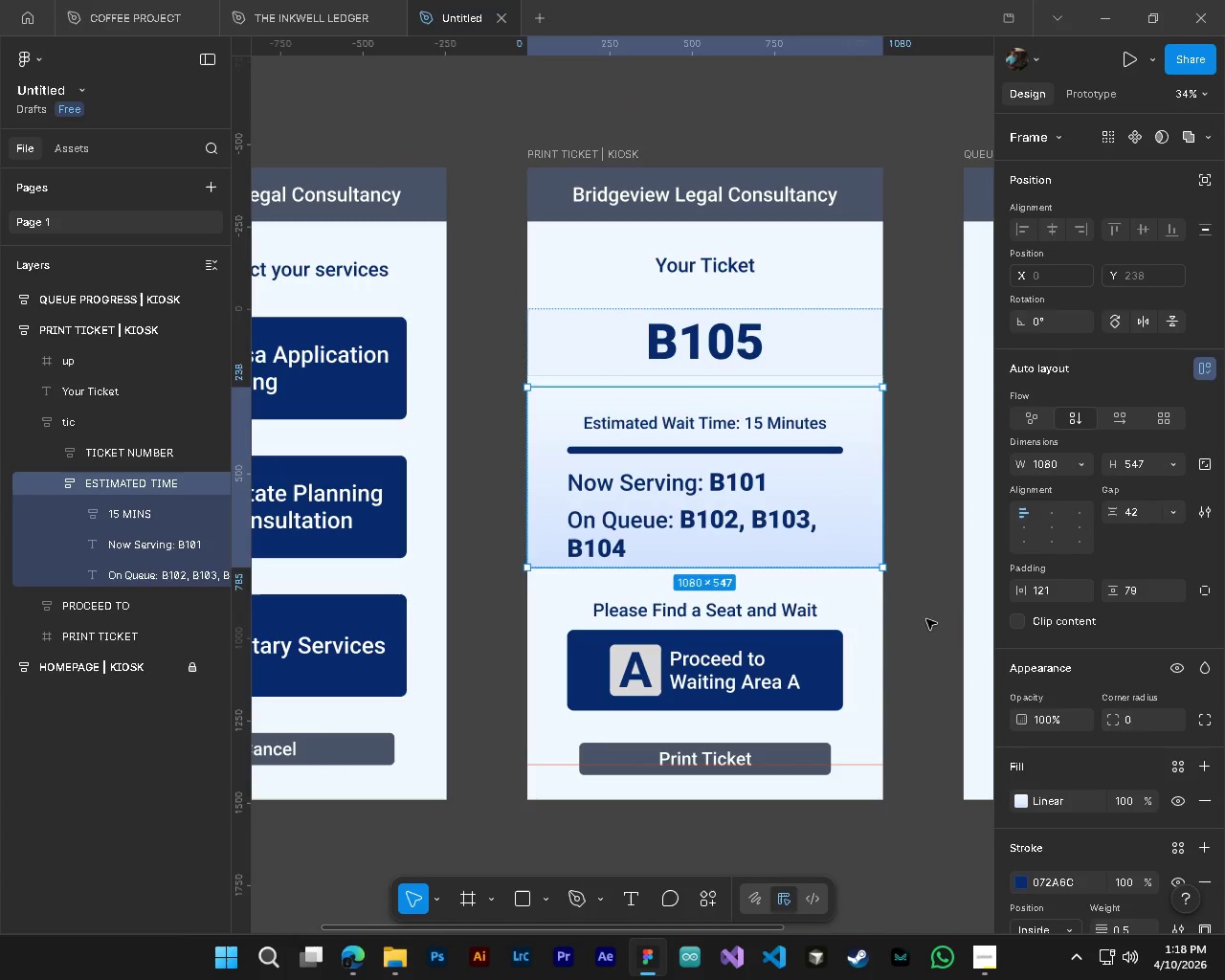 
left_click([916, 614])
 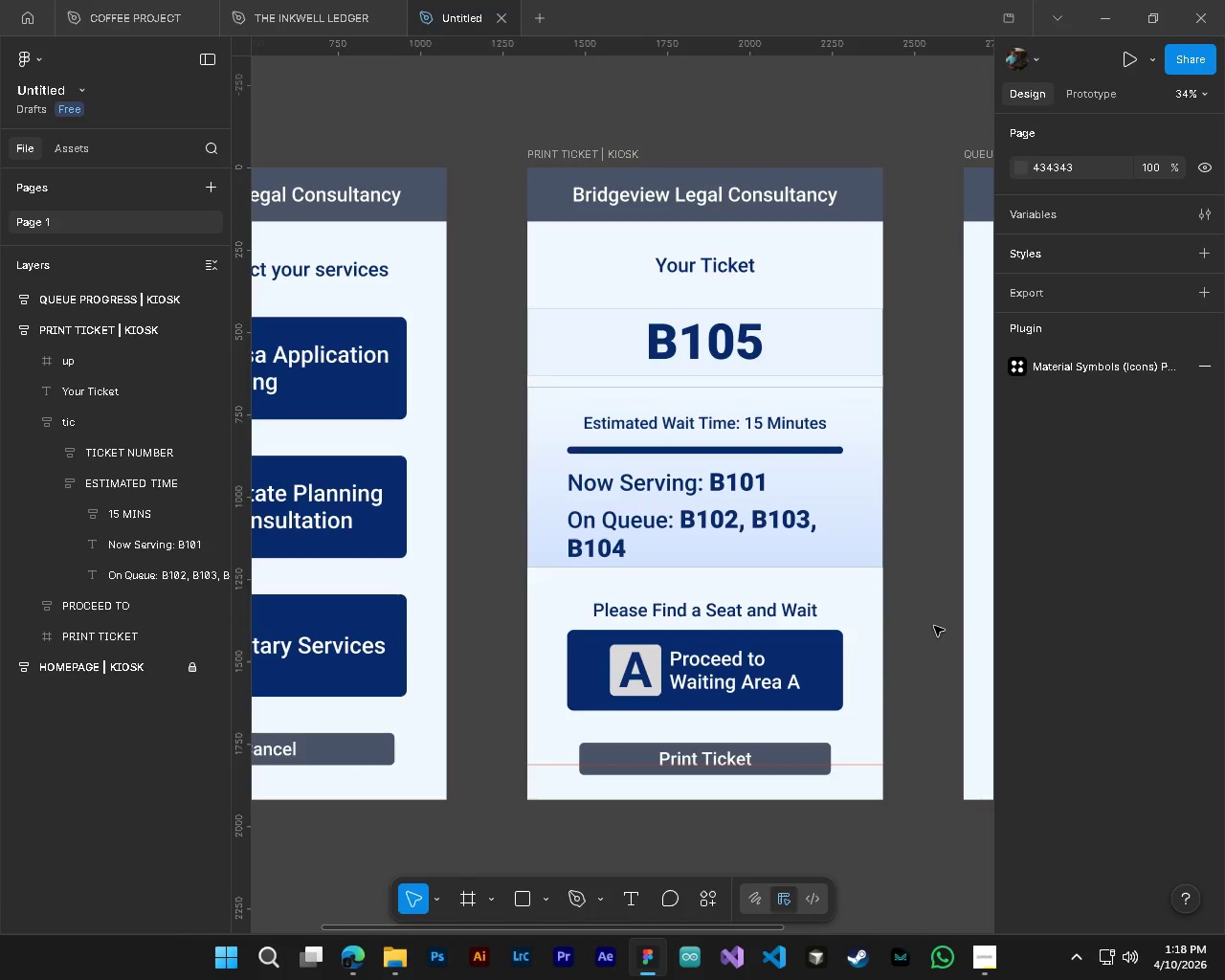 
wait(5.3)
 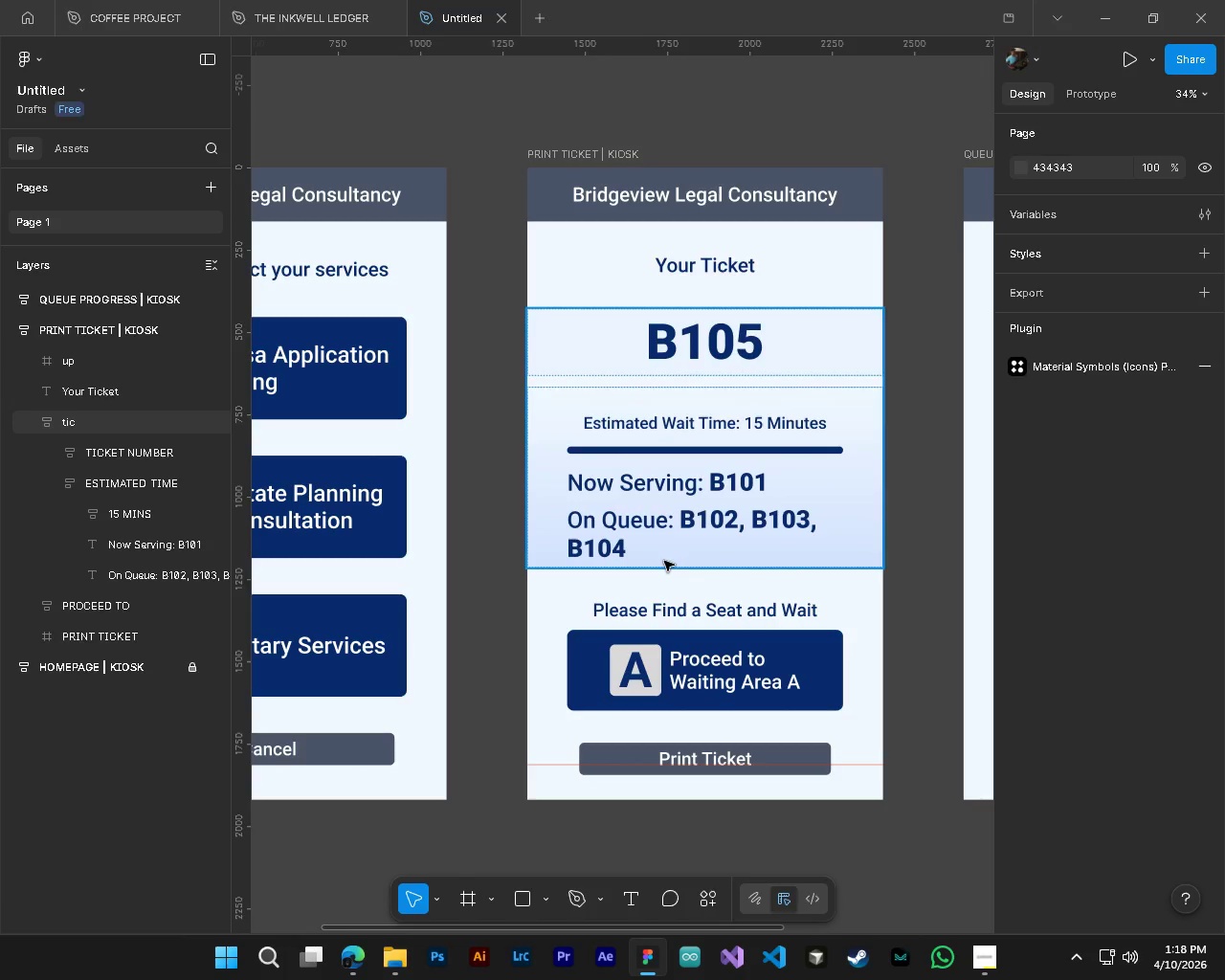 
hold_key(key=ControlLeft, duration=0.66)
 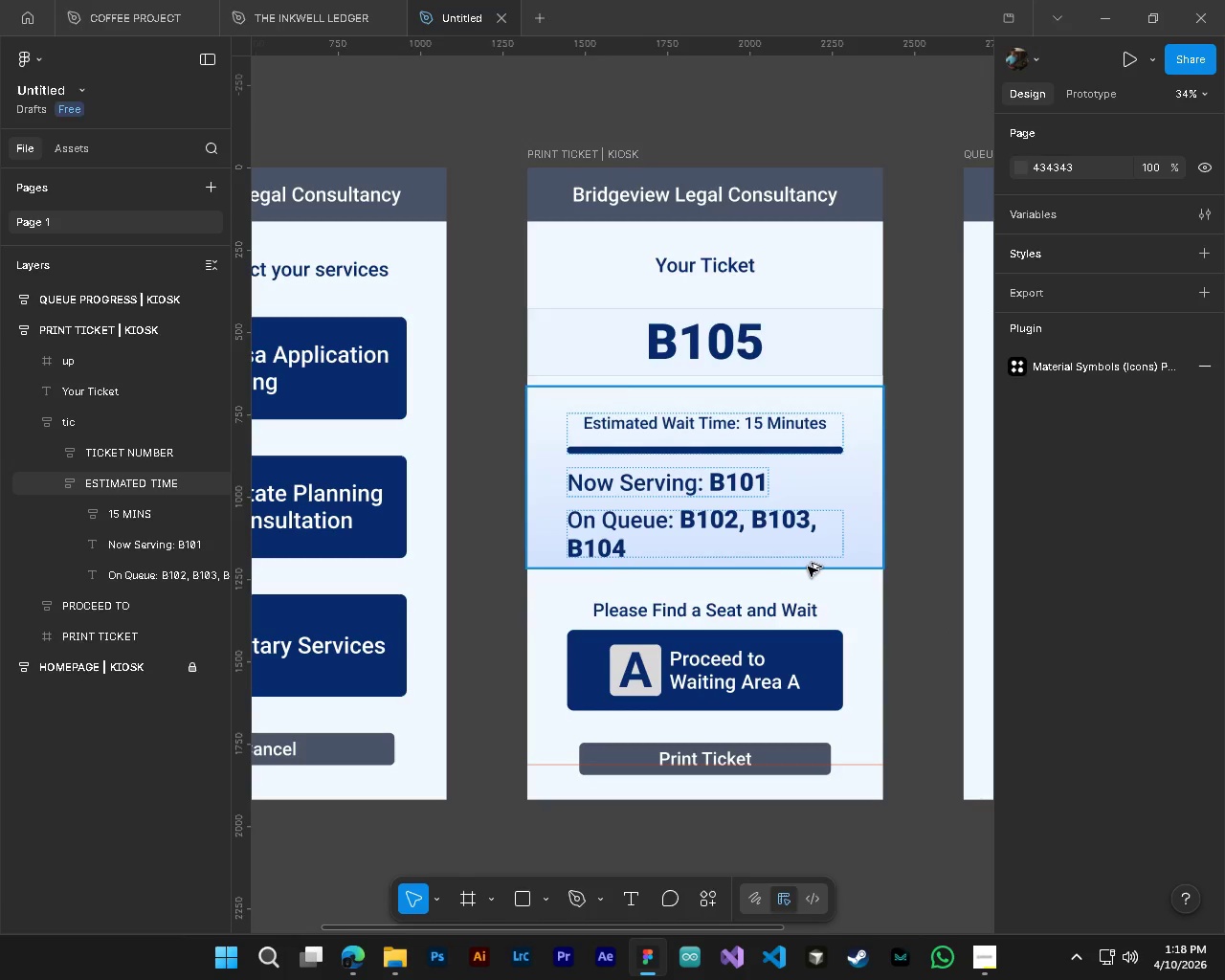 
hold_key(key=AltLeft, duration=0.53)
 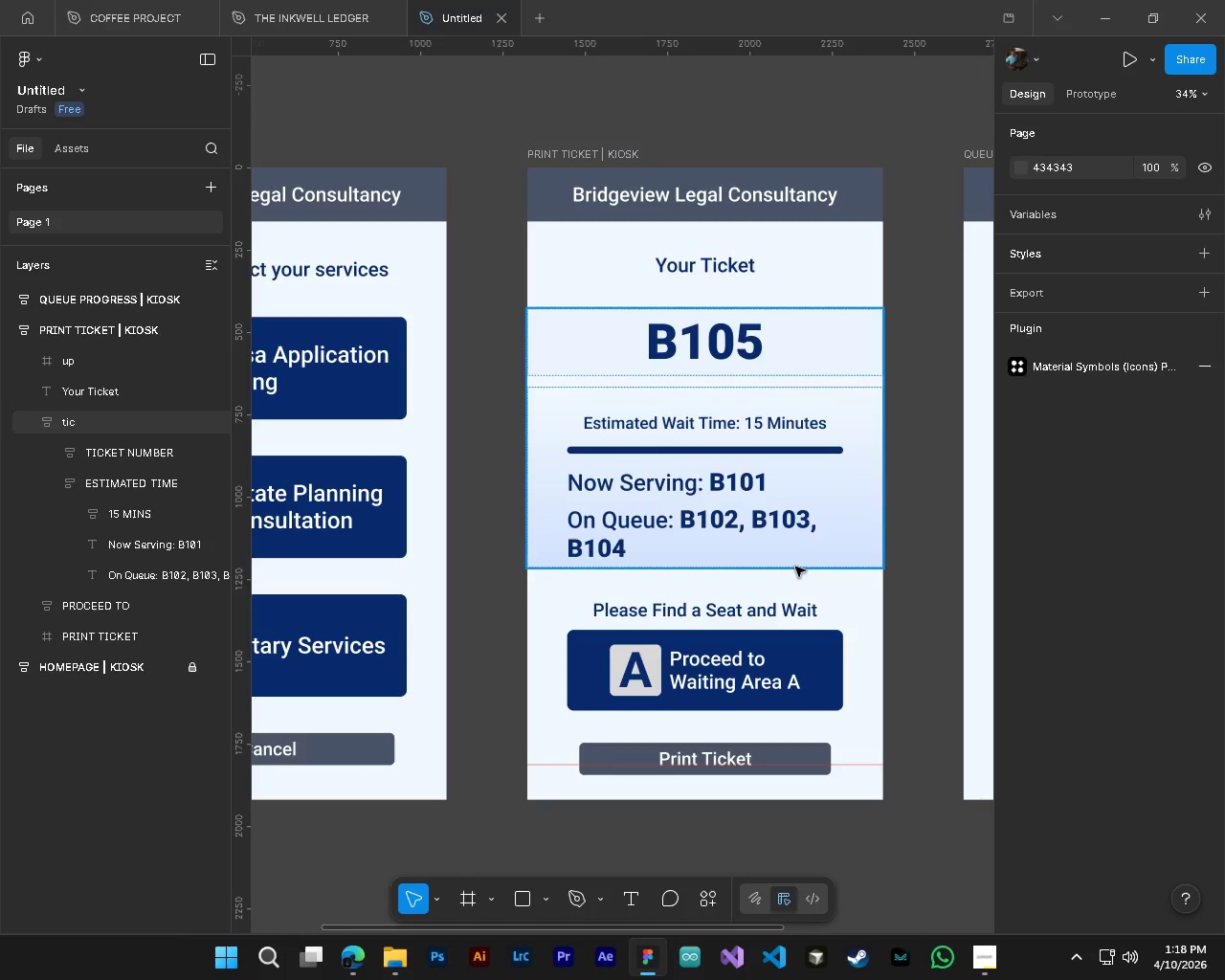 
hold_key(key=ControlLeft, duration=1.69)
 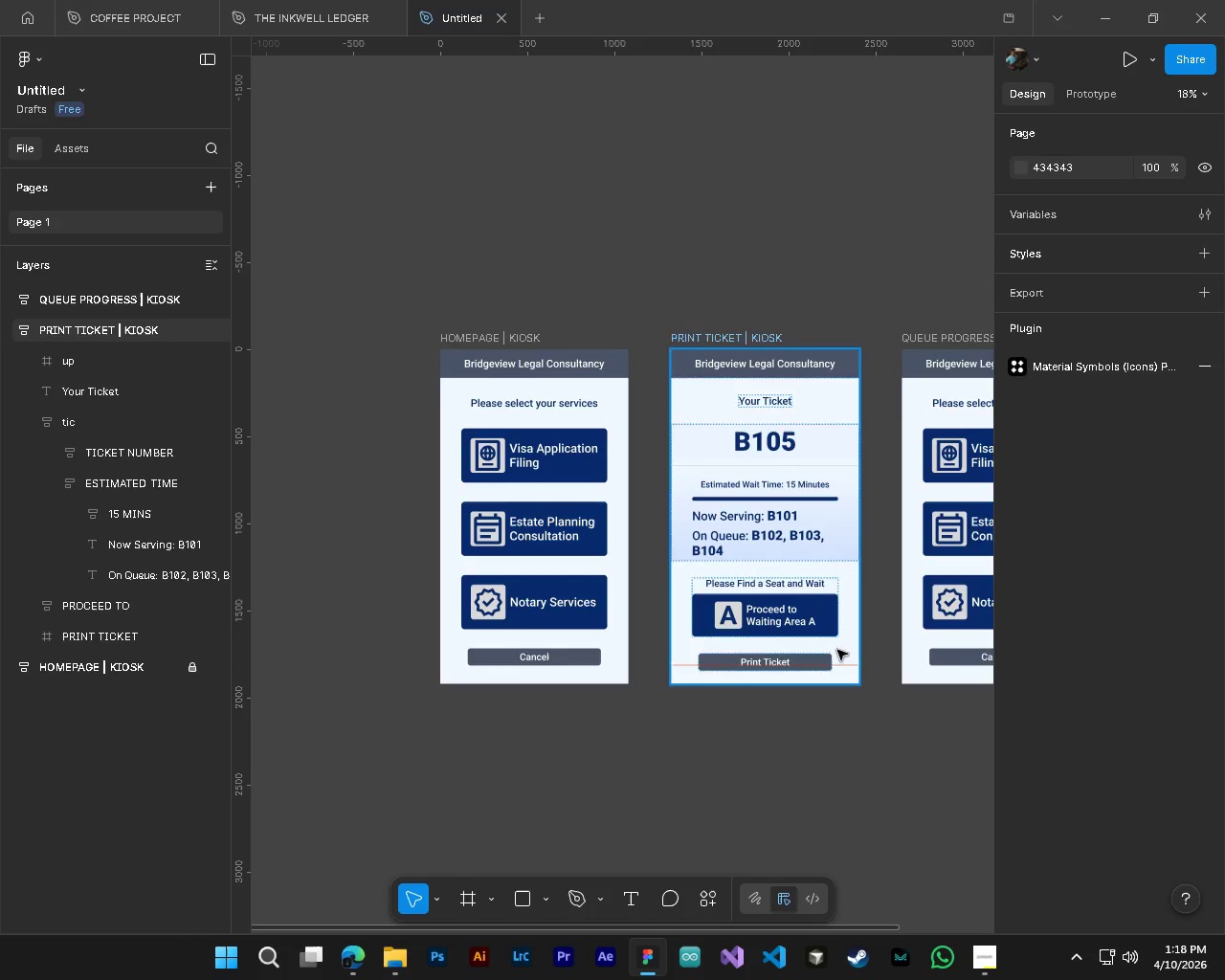 
hold_key(key=AltLeft, duration=1.5)
 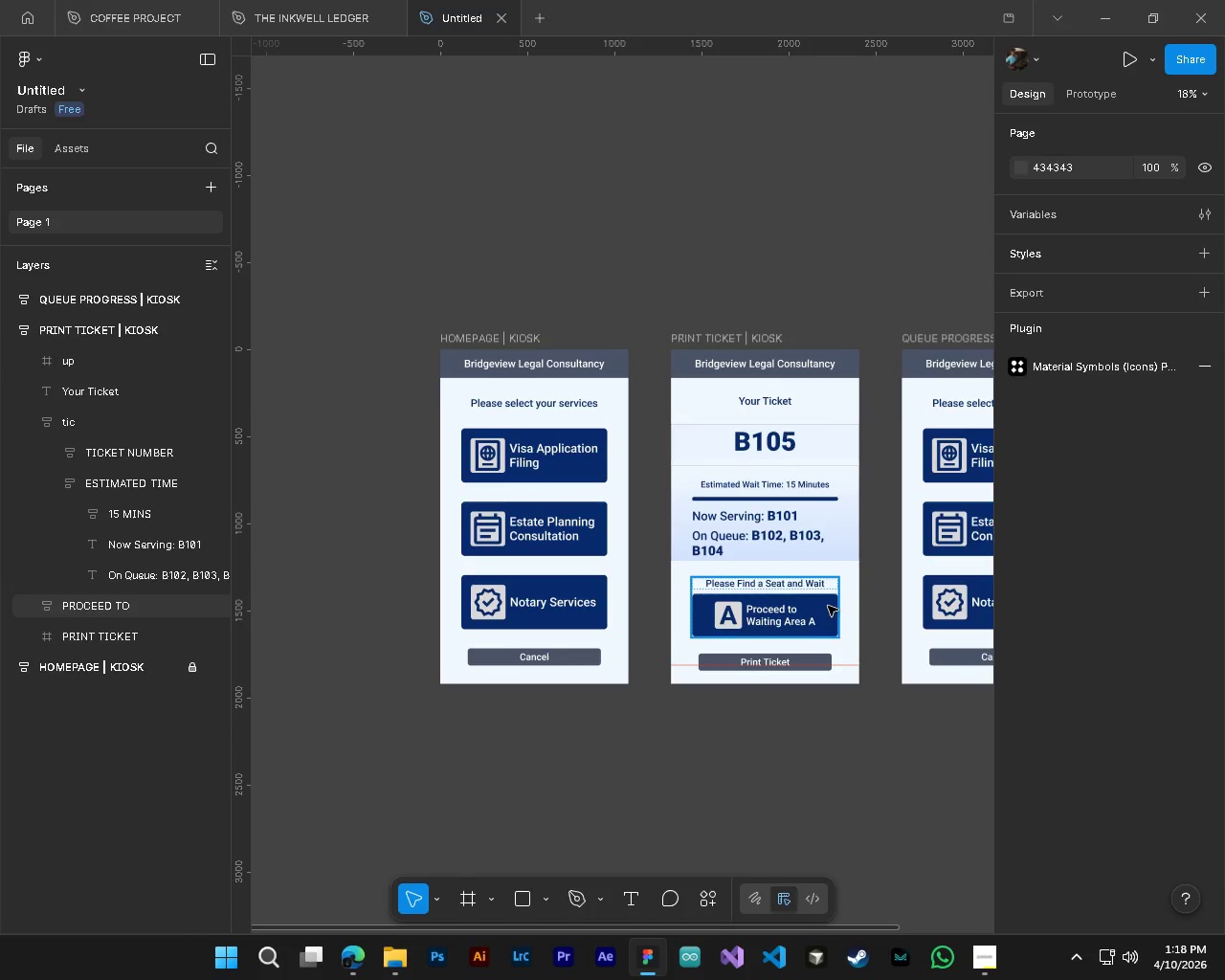 
key(Alt+Control+AltLeft)
 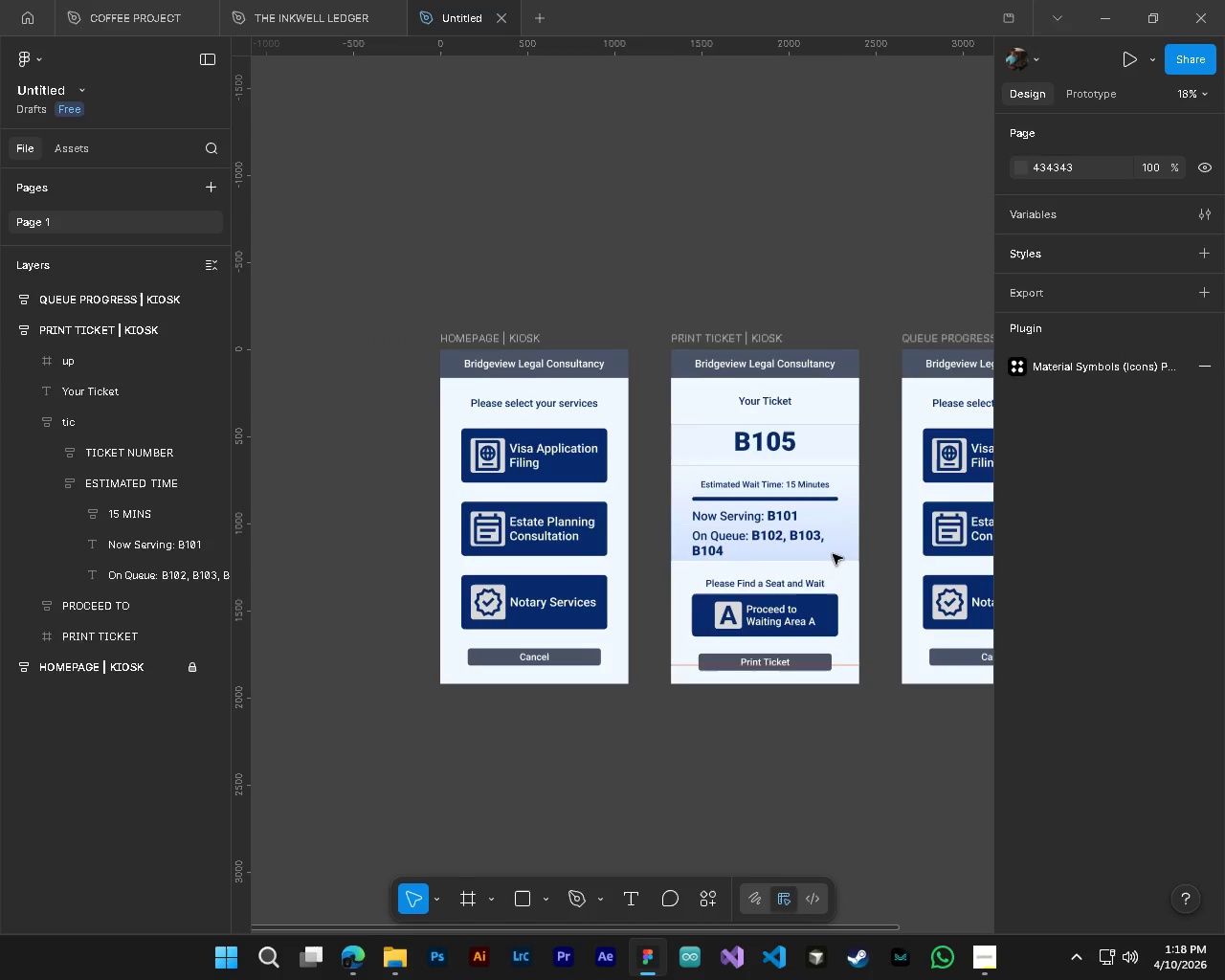 
key(Alt+Control+AltLeft)
 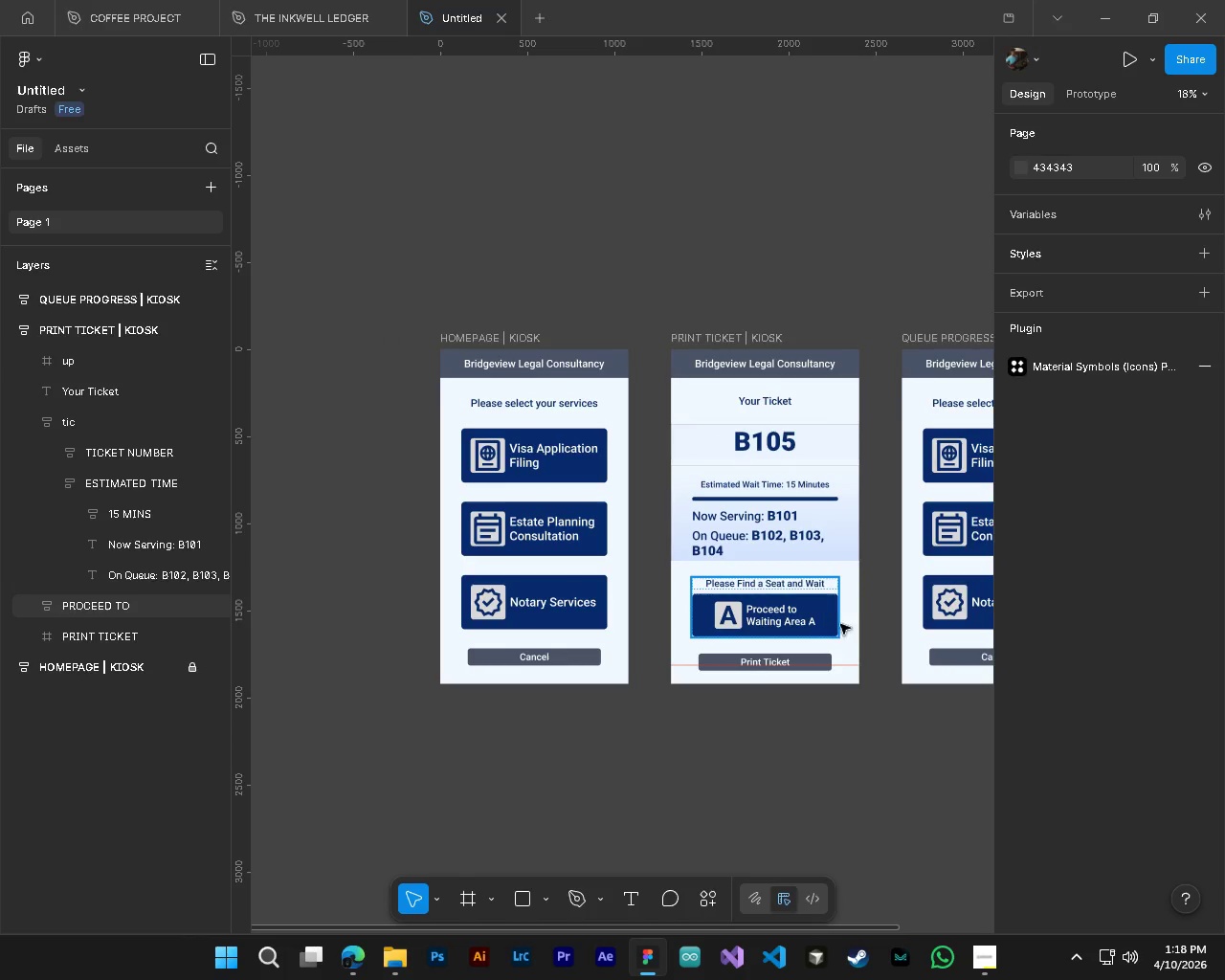 
scroll: coordinate [833, 554], scroll_direction: down, amount: 5.0
 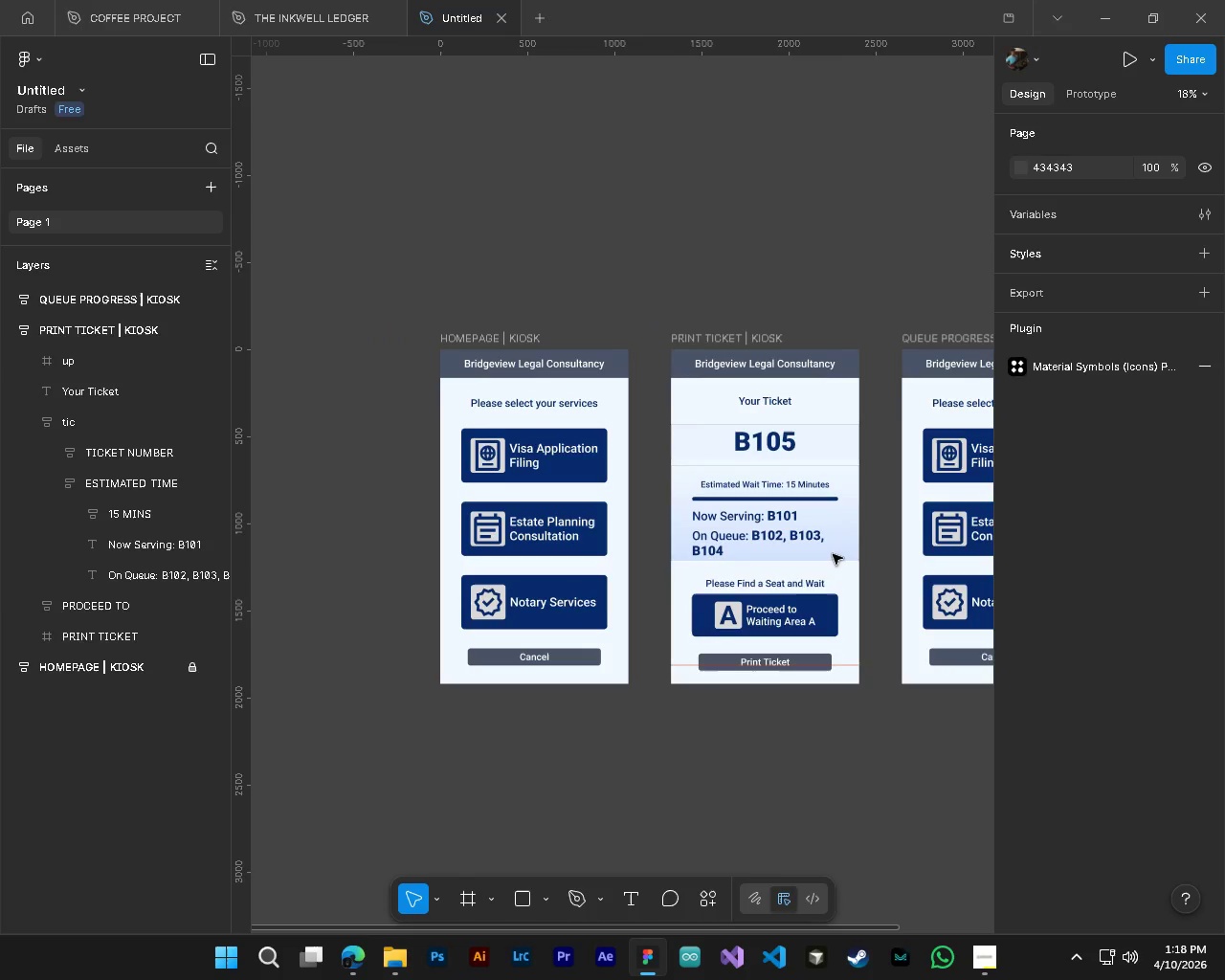 
hold_key(key=ShiftLeft, duration=0.52)
 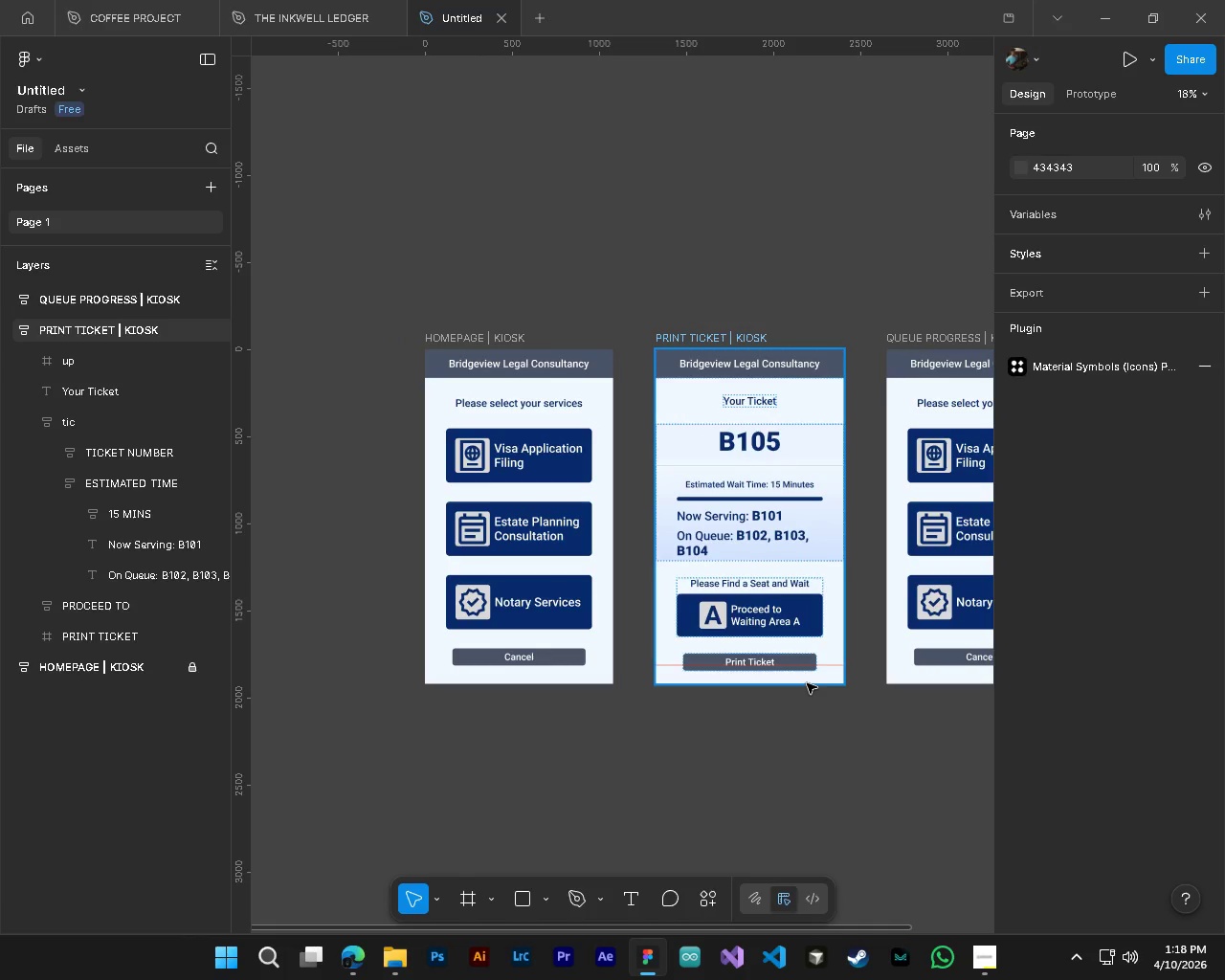 
key(Control+S)
 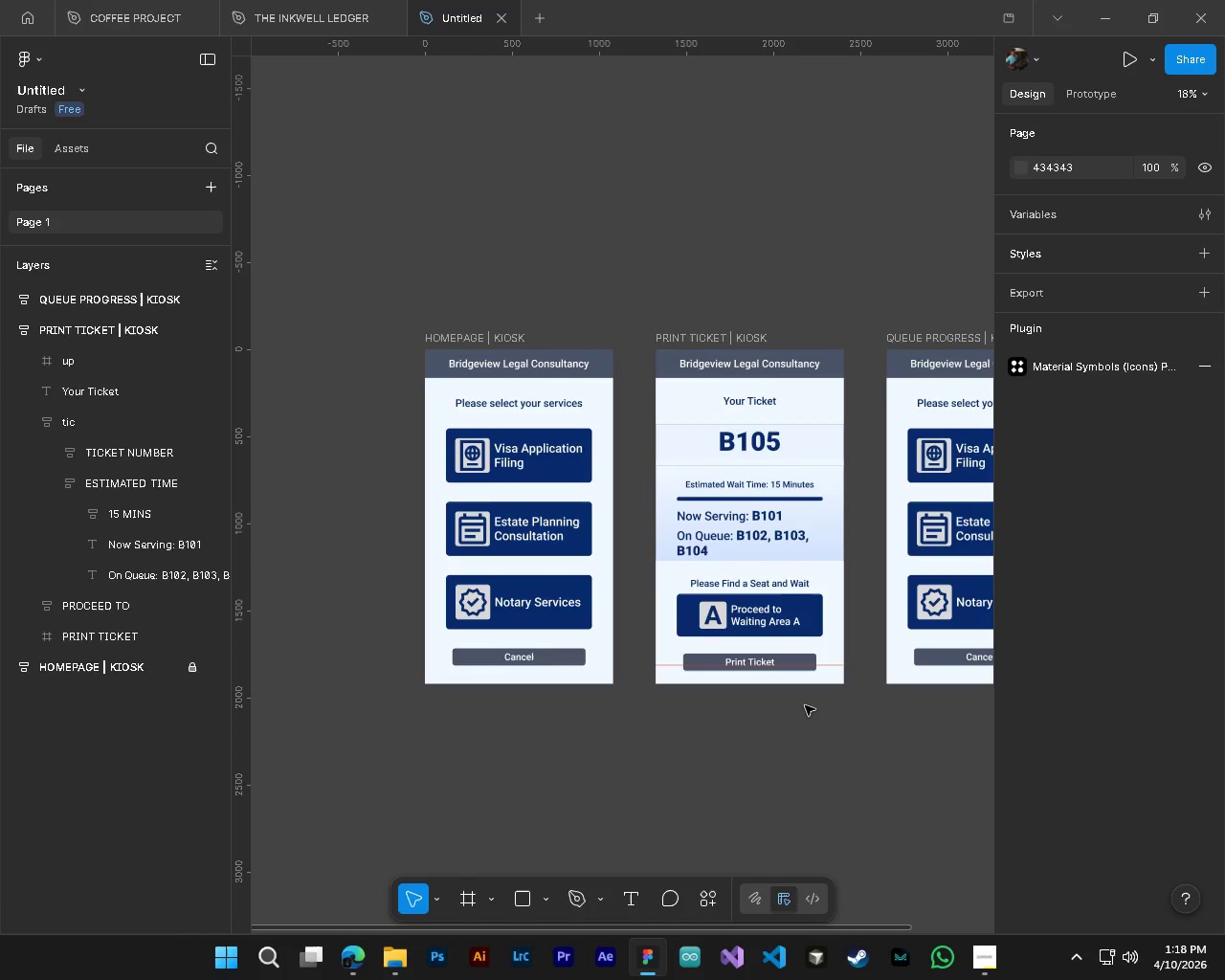 
scroll: coordinate [769, 704], scroll_direction: down, amount: 2.0
 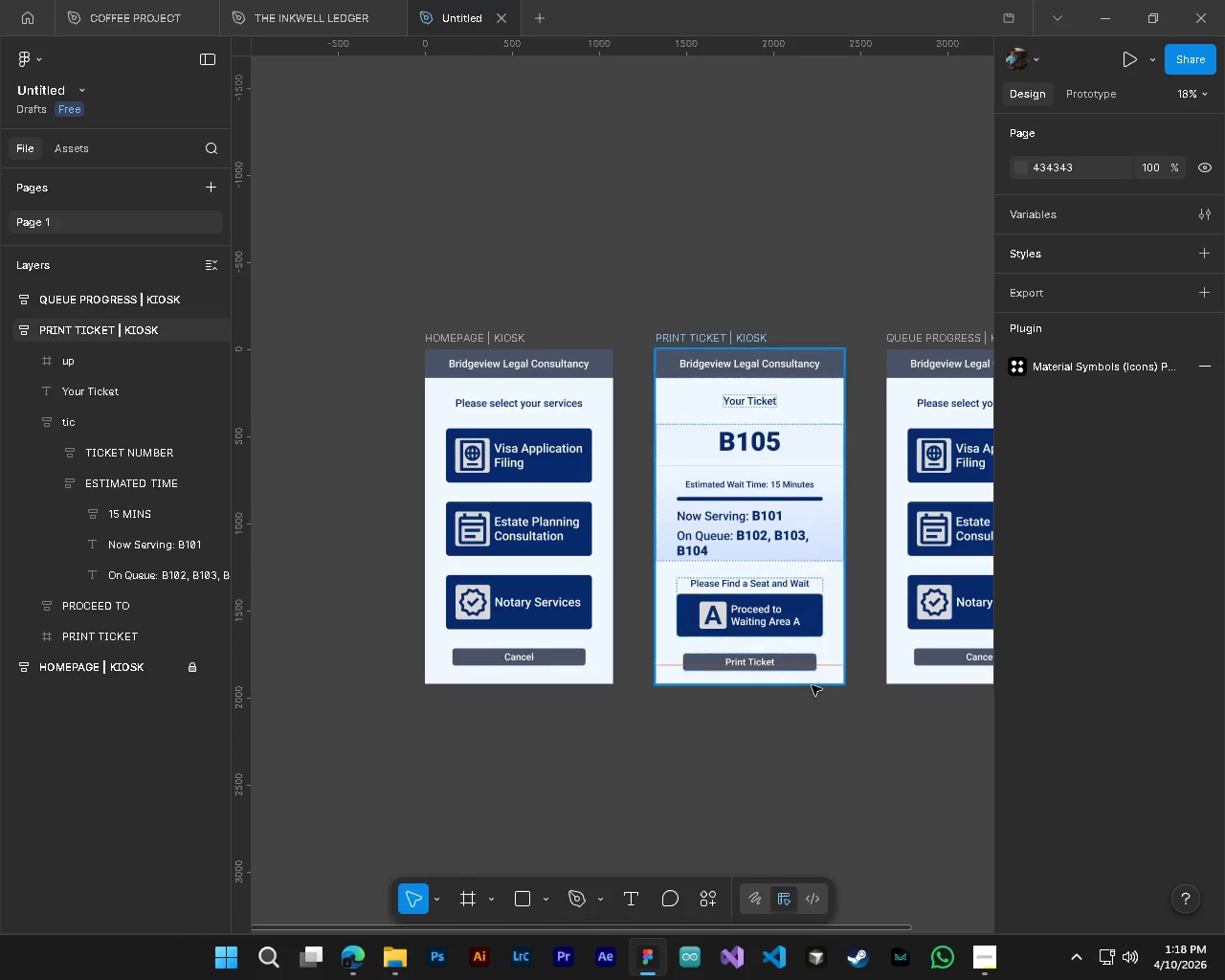 
key(CapsLock)
 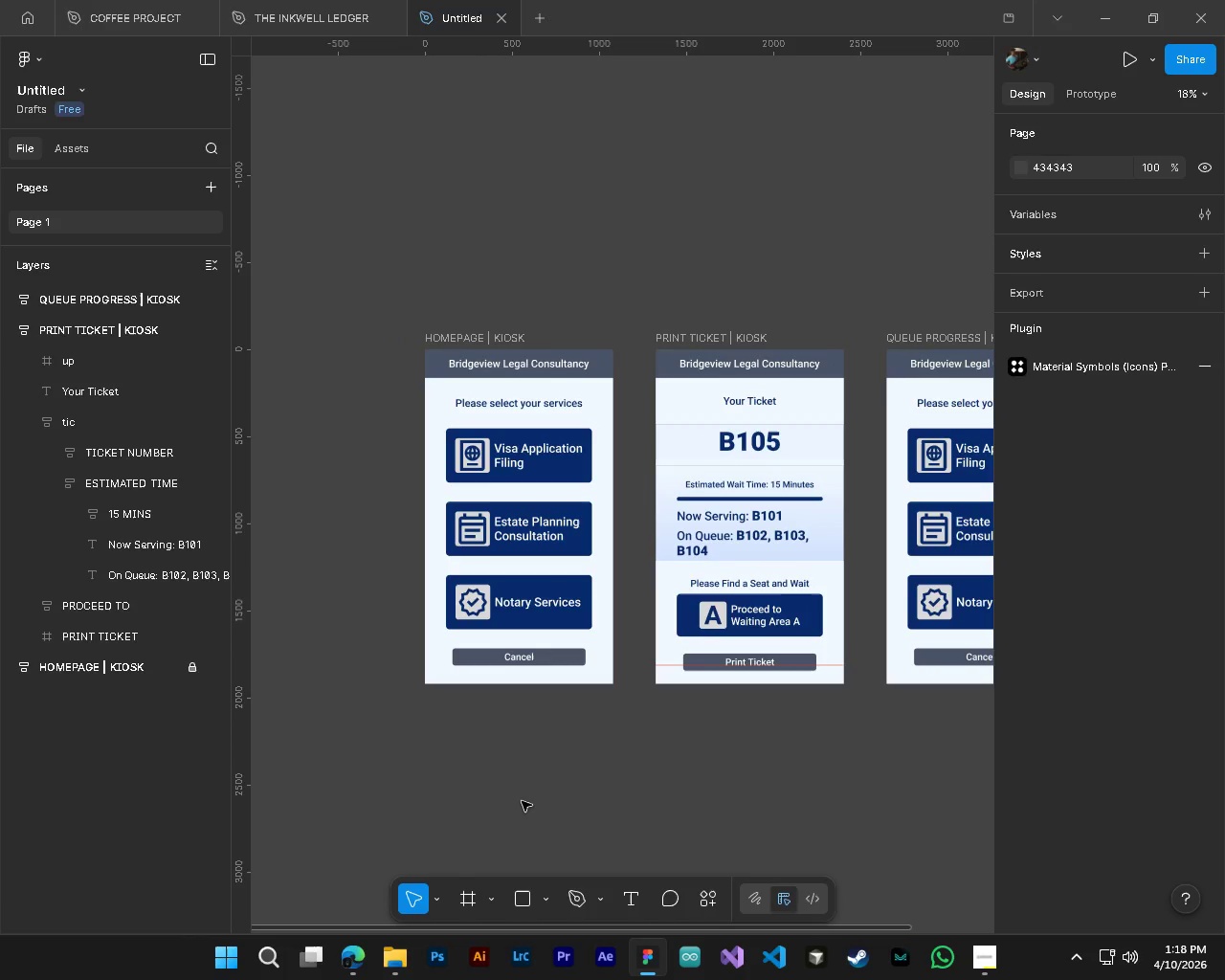 
hold_key(key=ShiftLeft, duration=1.5)
 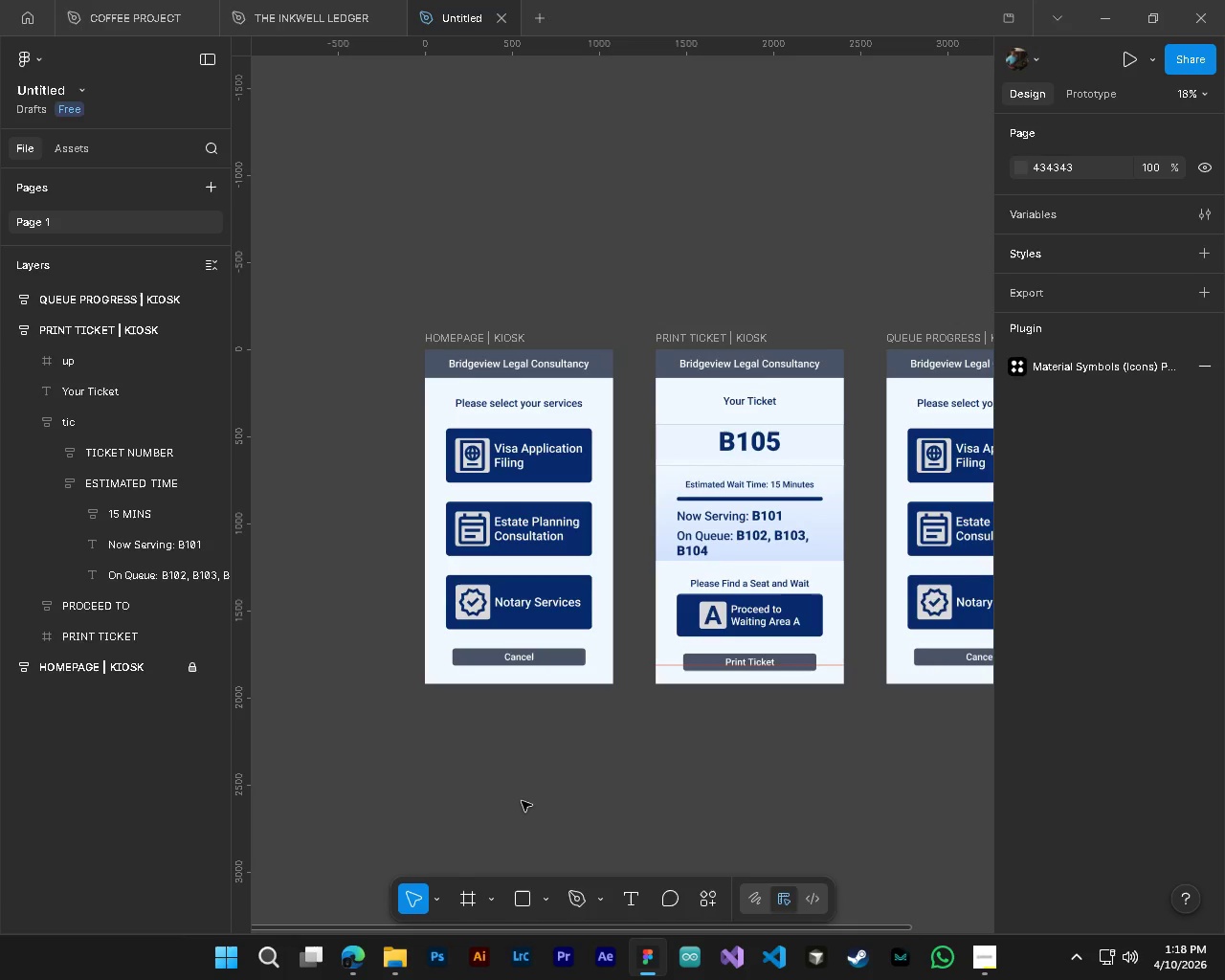 
hold_key(key=ShiftLeft, duration=1.5)
scroll: coordinate [606, 702], scroll_direction: down, amount: 3.0
 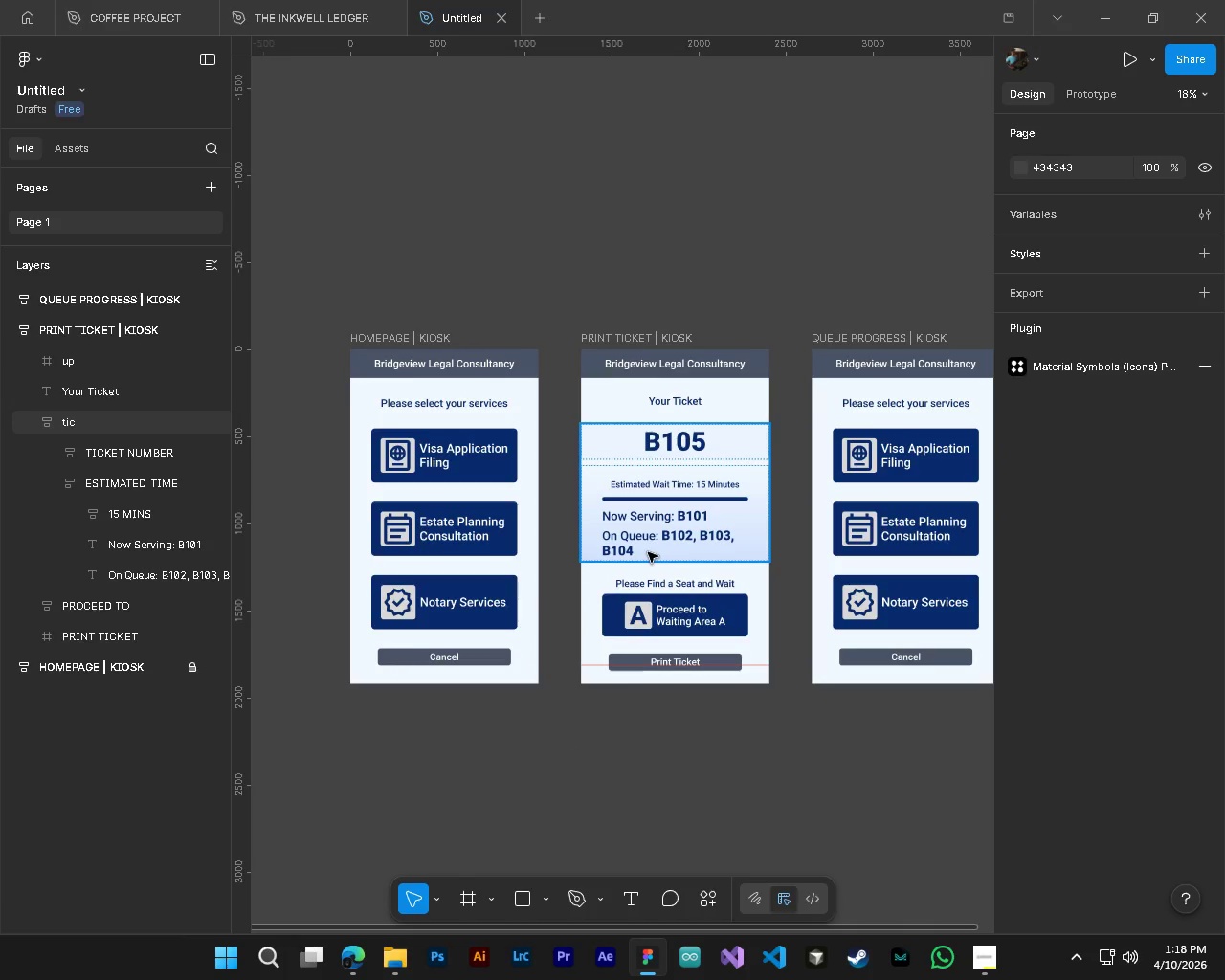 
hold_key(key=AltLeft, duration=1.41)
hold_key(key=ControlLeft, duration=1.45)
scroll: coordinate [706, 479], scroll_direction: up, amount: 6.0
 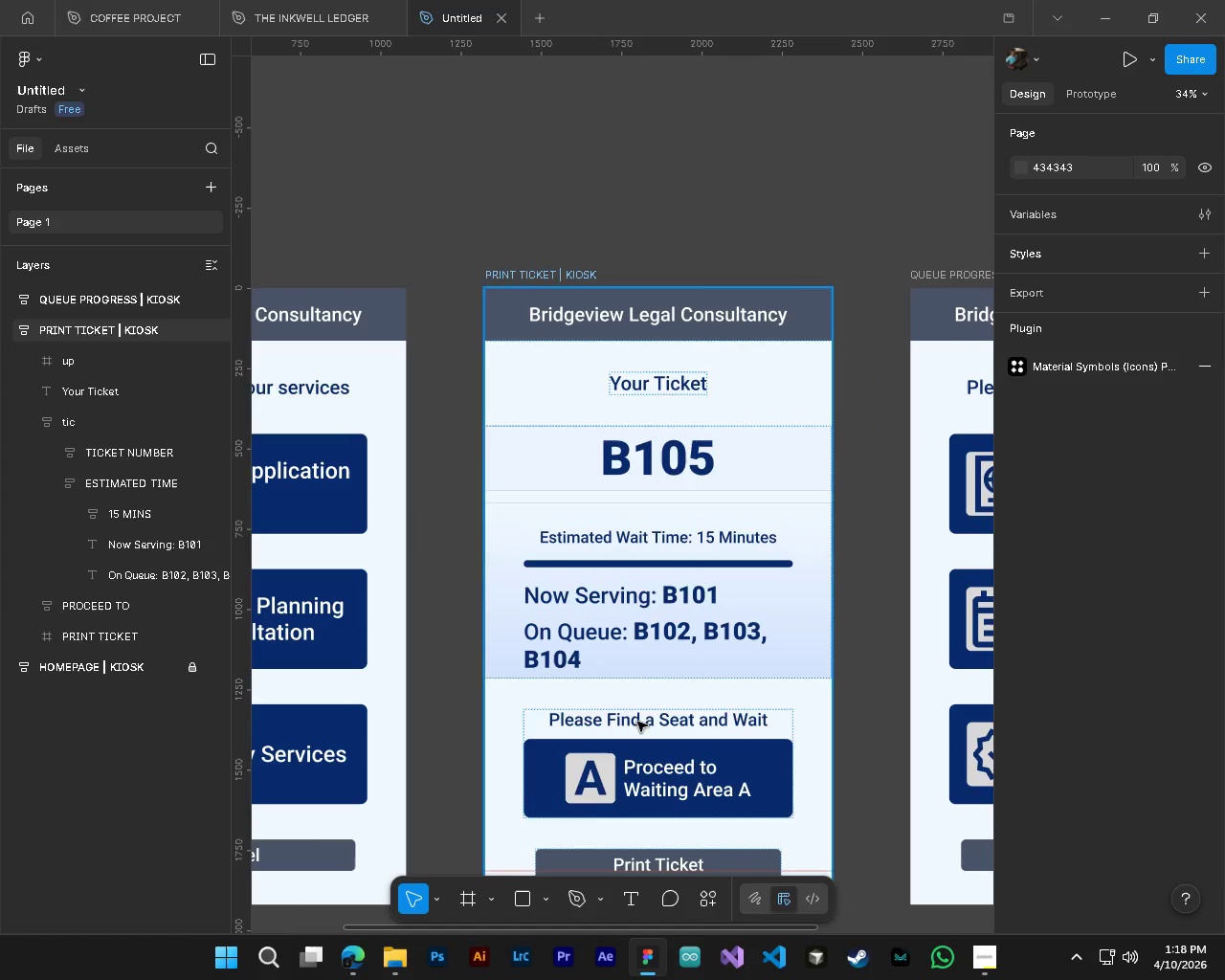 
hold_key(key=ControlLeft, duration=0.8)
hold_key(key=AltLeft, duration=0.47)
scroll: coordinate [832, 674], scroll_direction: down, amount: 4.0
 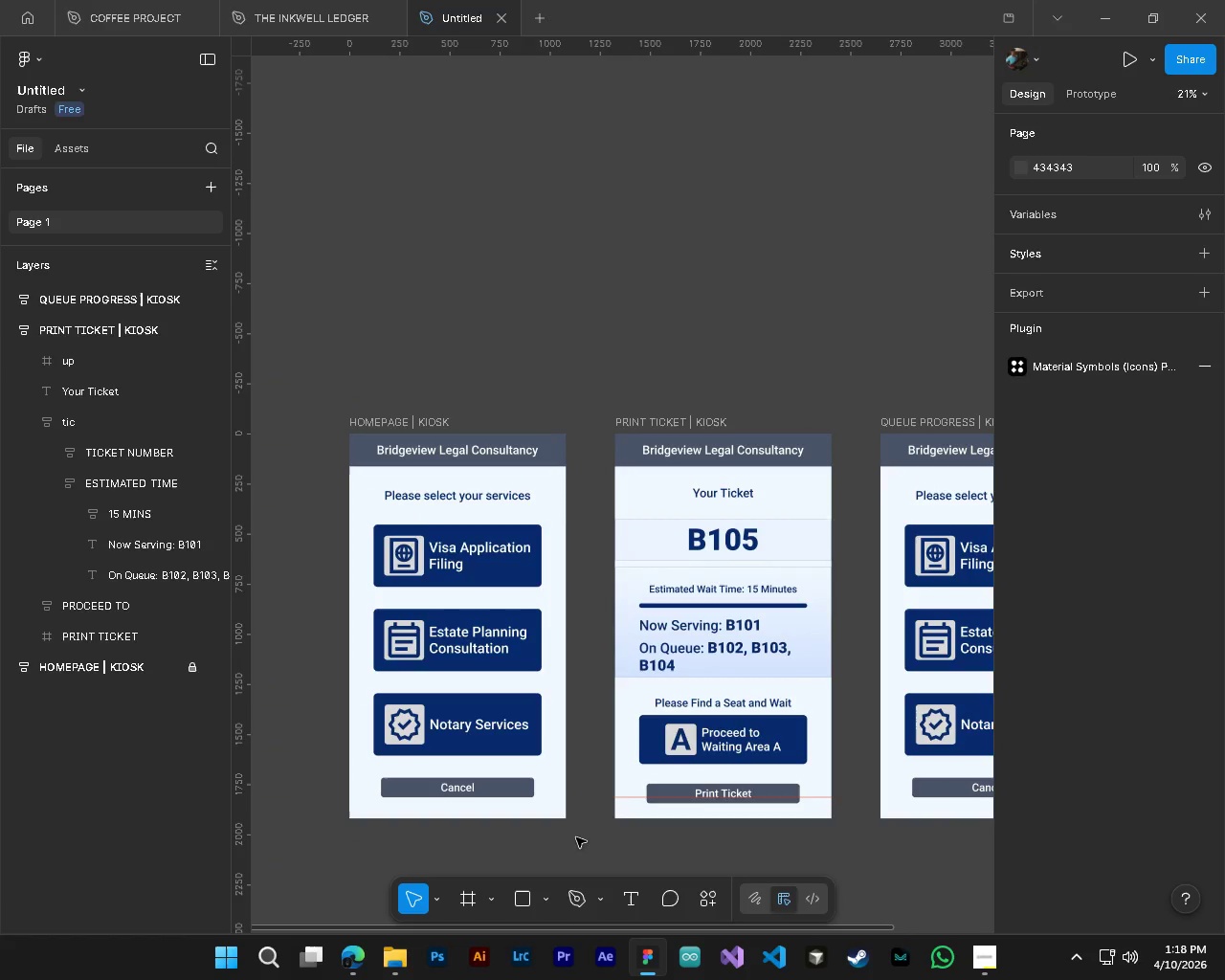 
hold_key(key=ControlLeft, duration=1.14)
hold_key(key=AltLeft, duration=1.06)
scroll: coordinate [655, 583], scroll_direction: up, amount: 6.0
 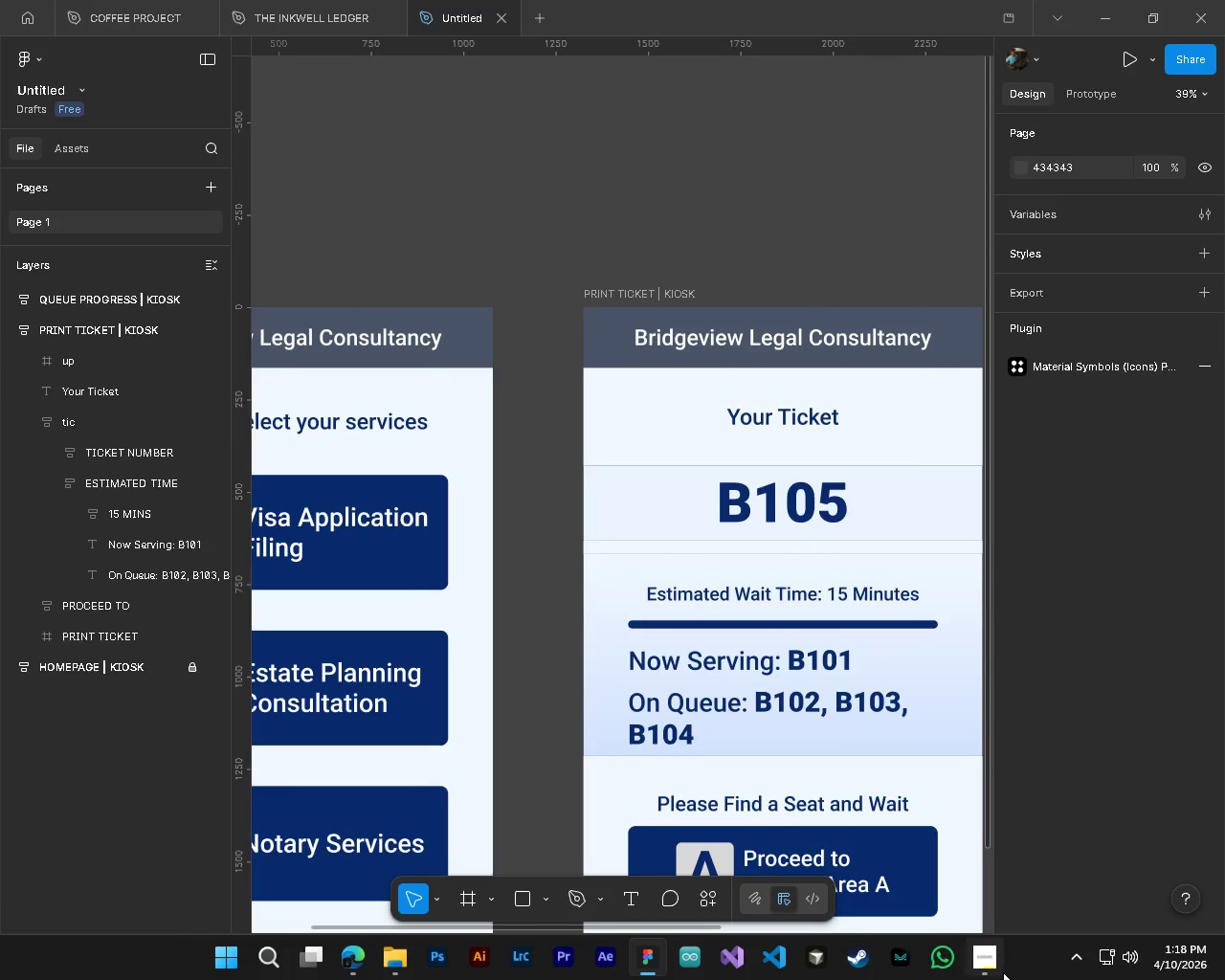 
left_click([1000, 967])